 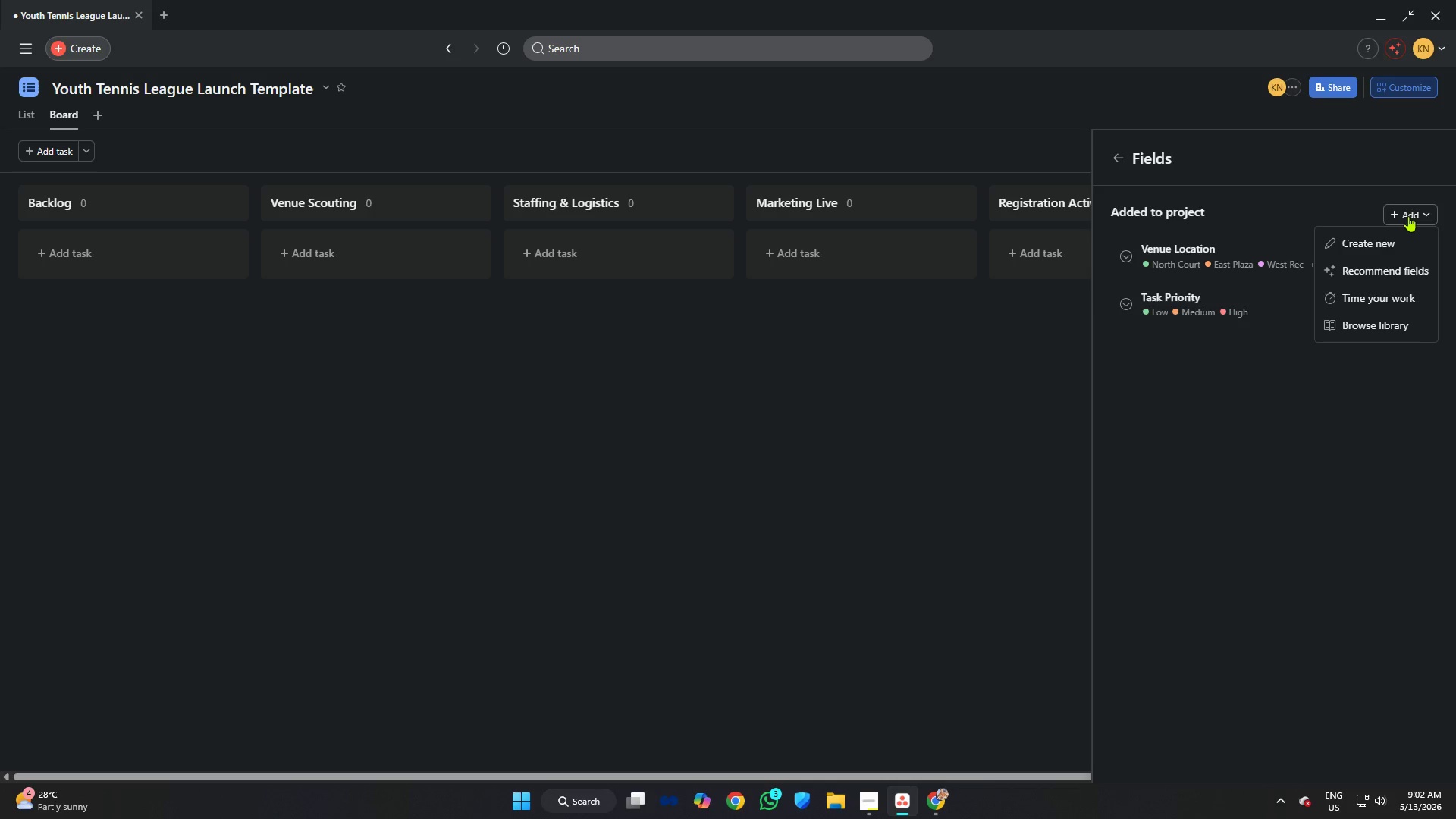 
left_click([1392, 249])
 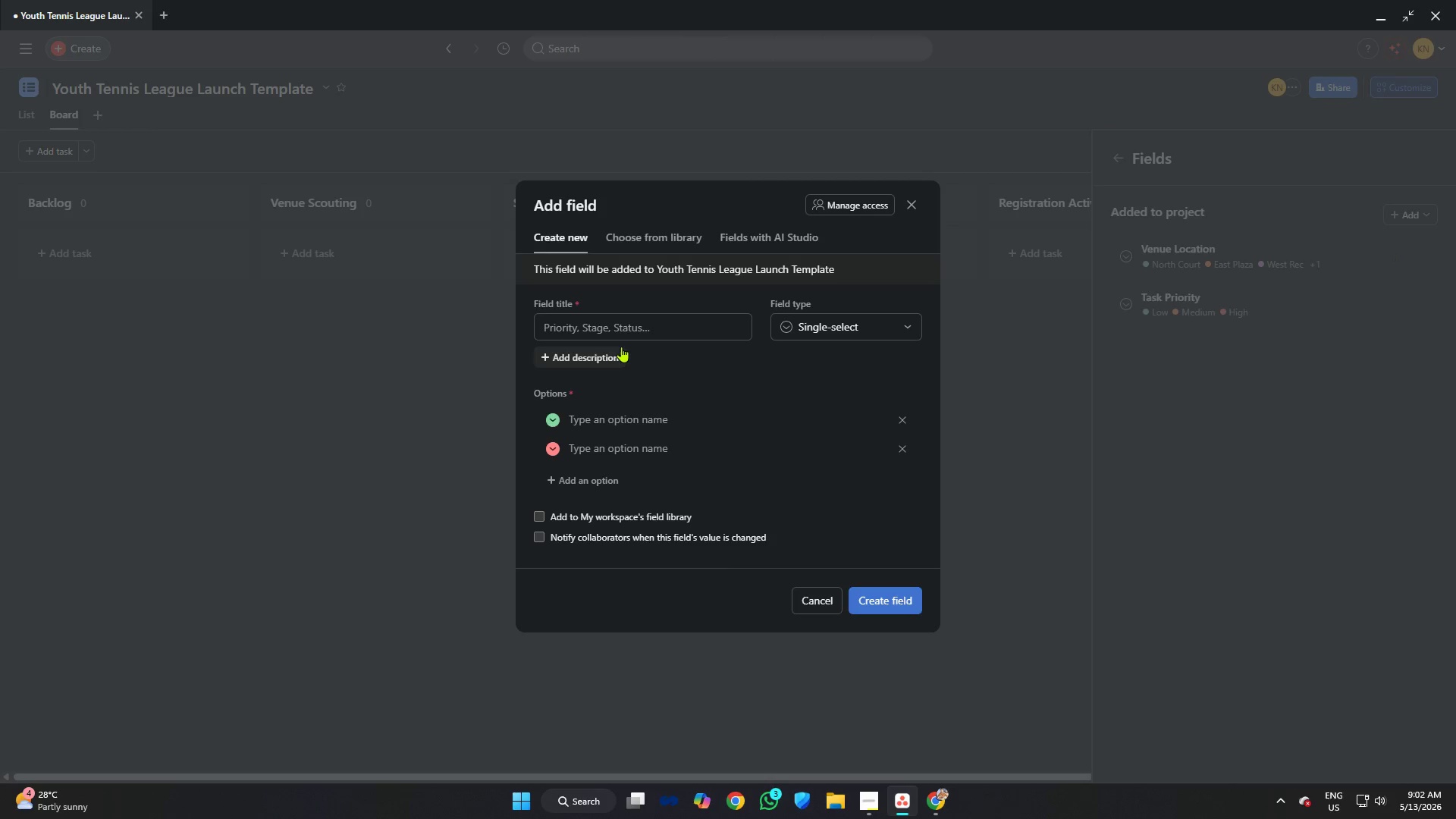 
left_click([624, 328])
 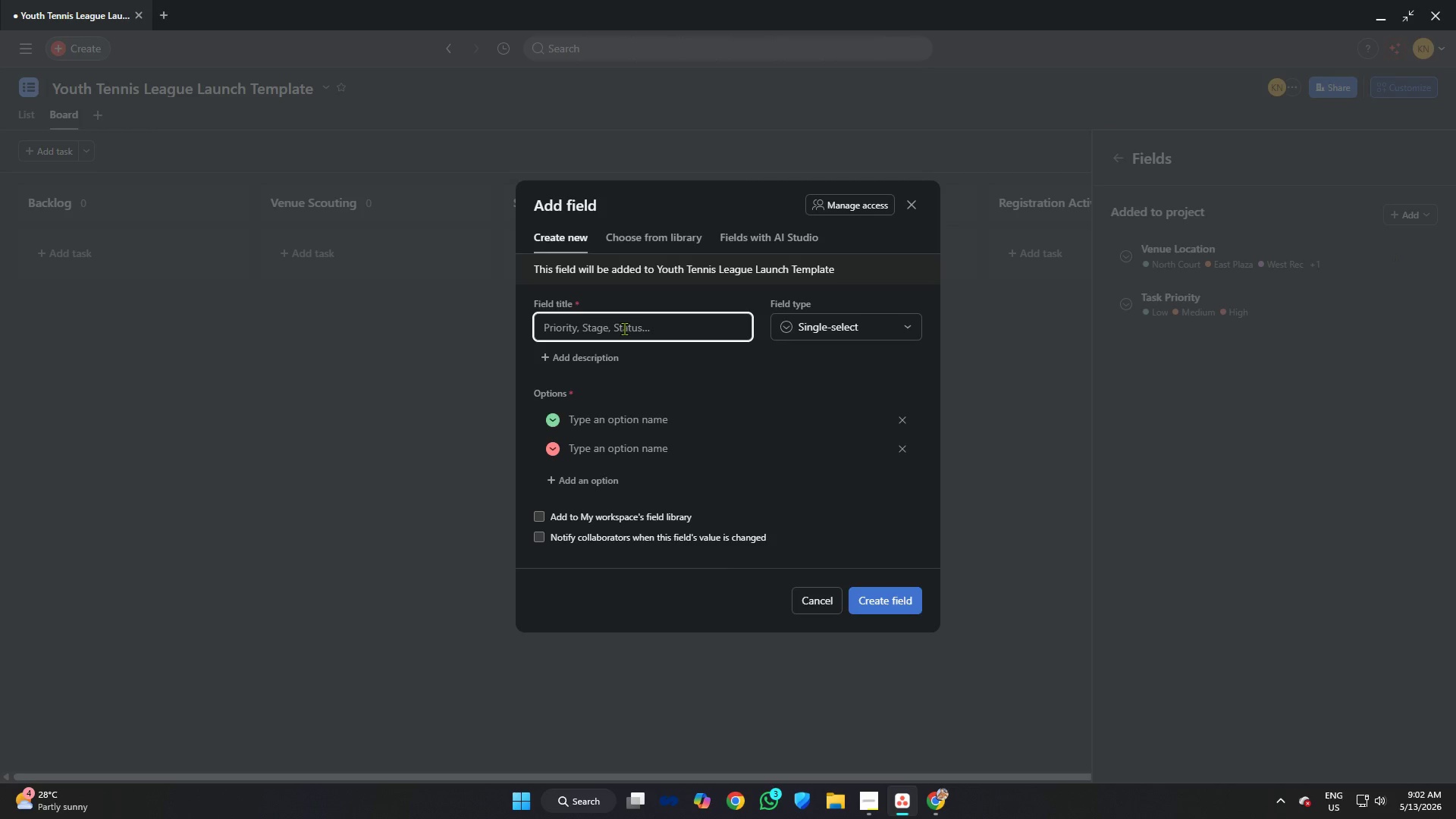 
type(Budget Status)
 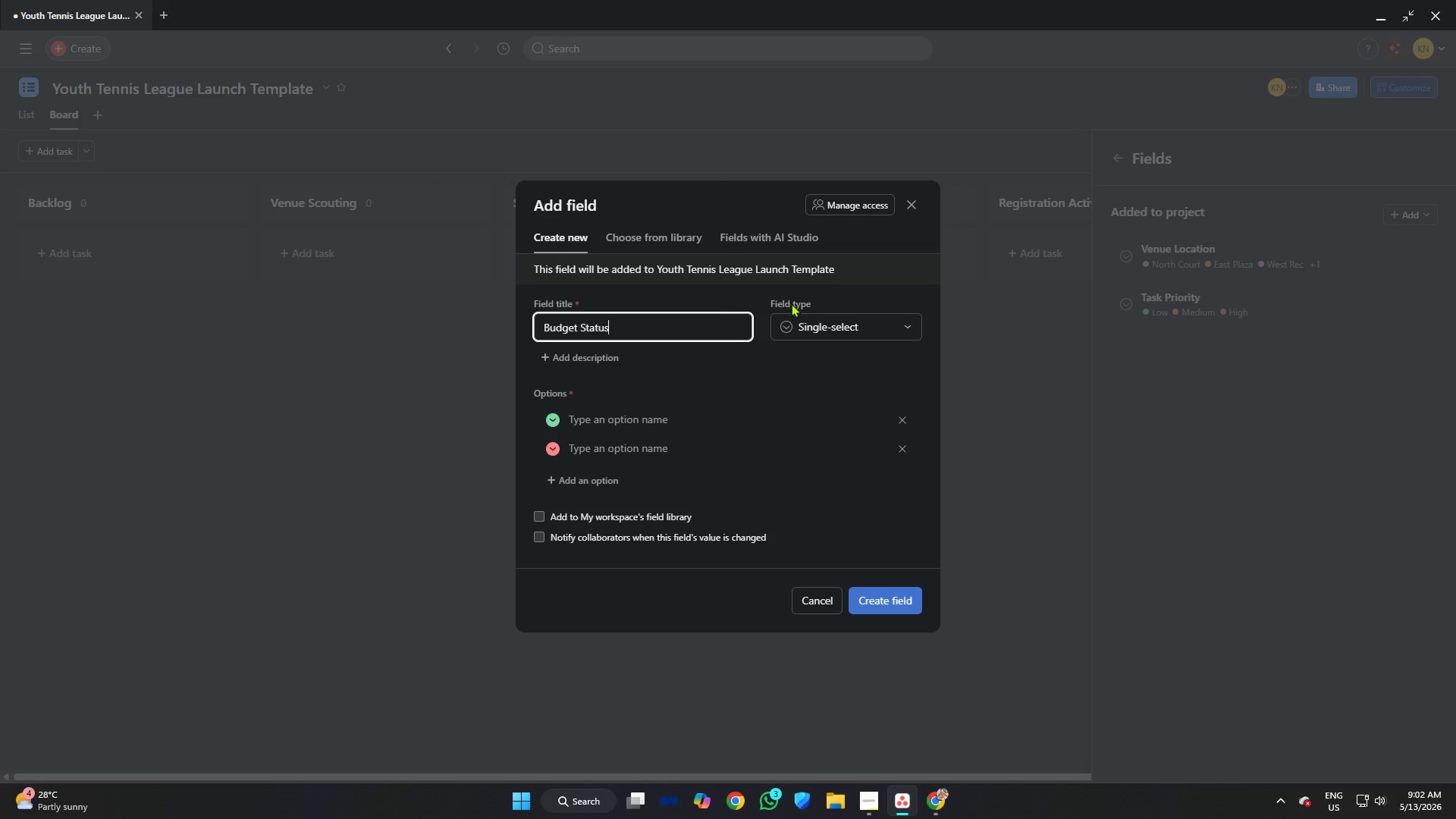 
left_click([811, 316])
 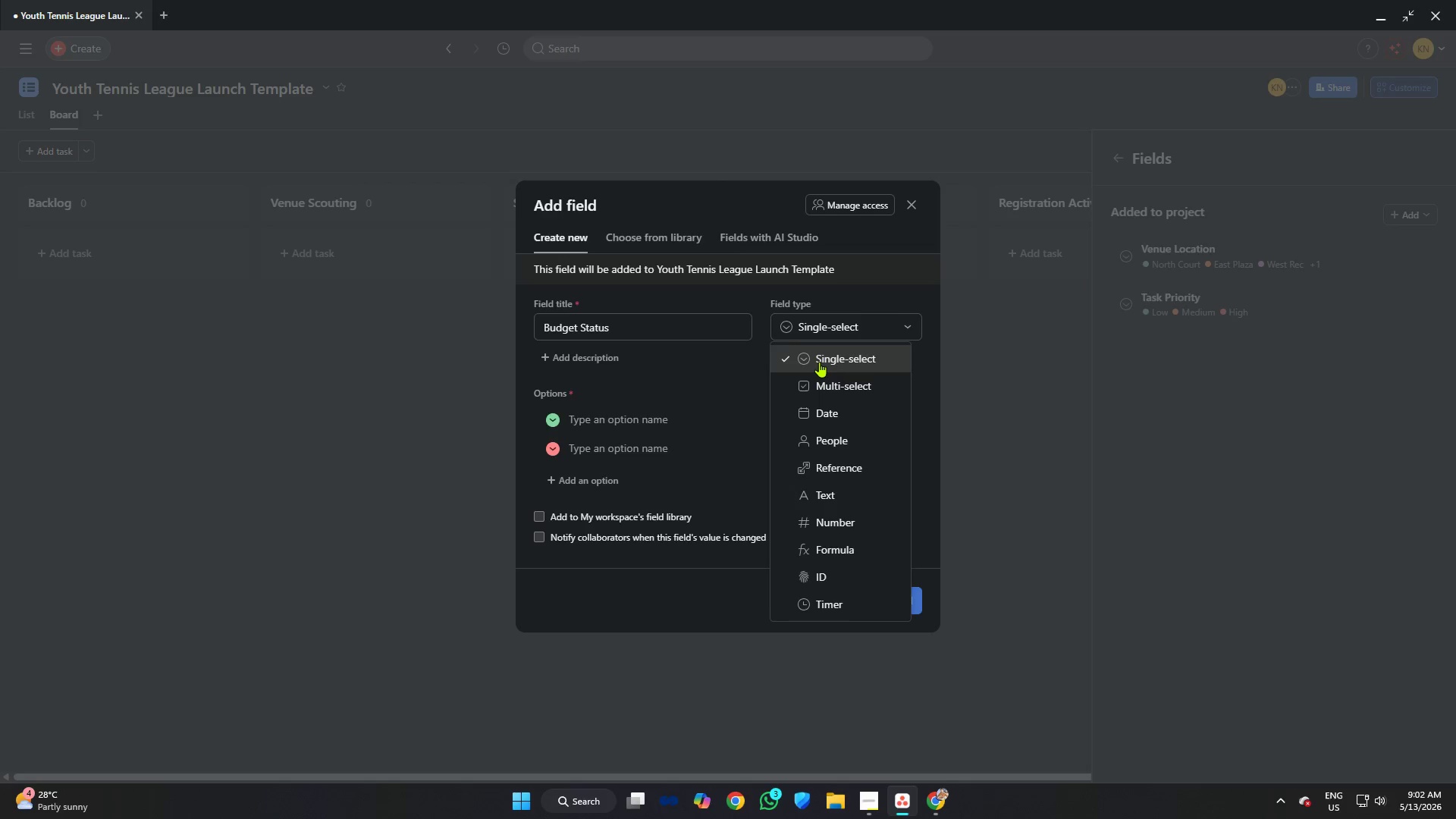 
left_click([819, 362])
 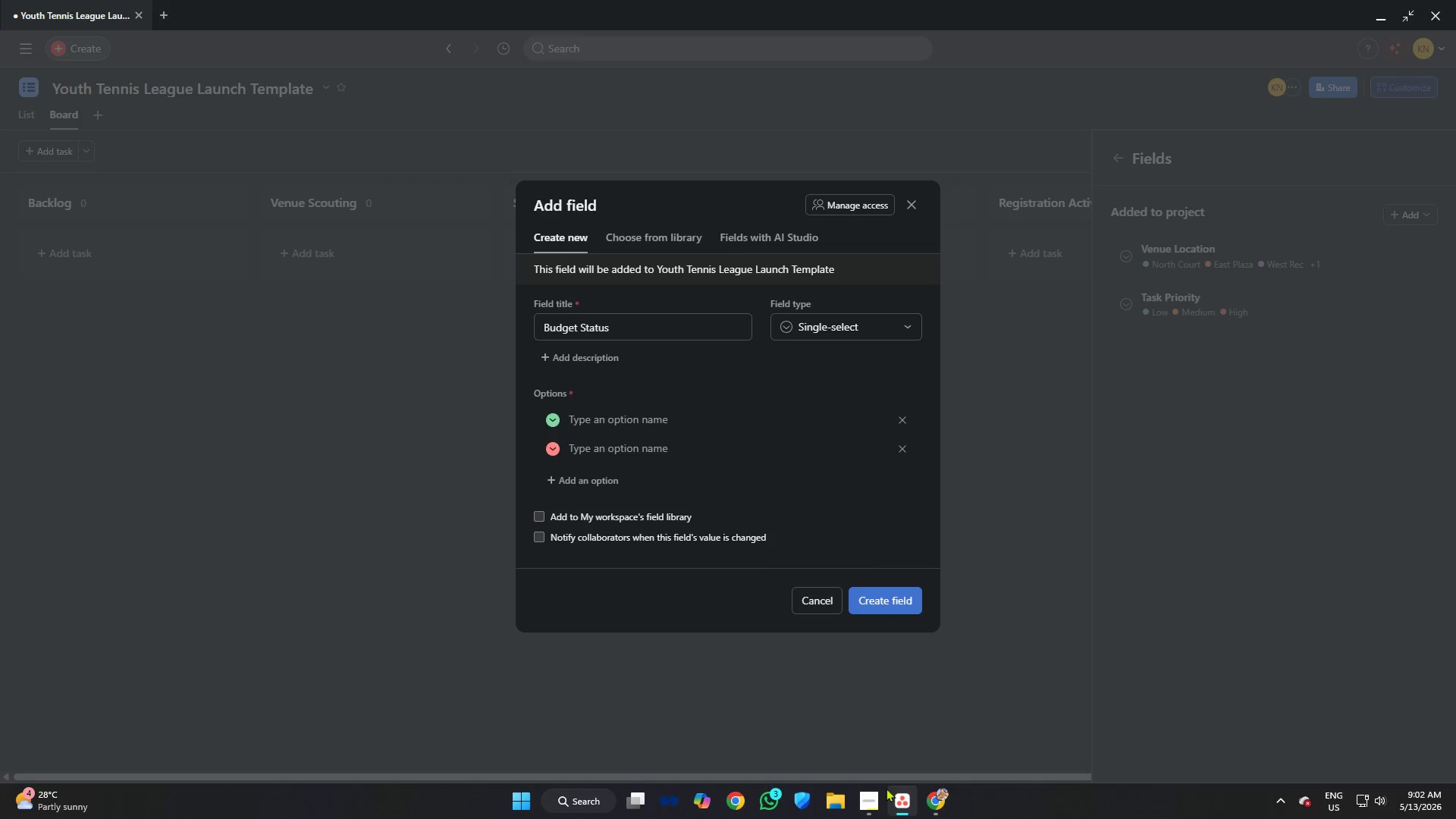 
left_click([871, 793])